 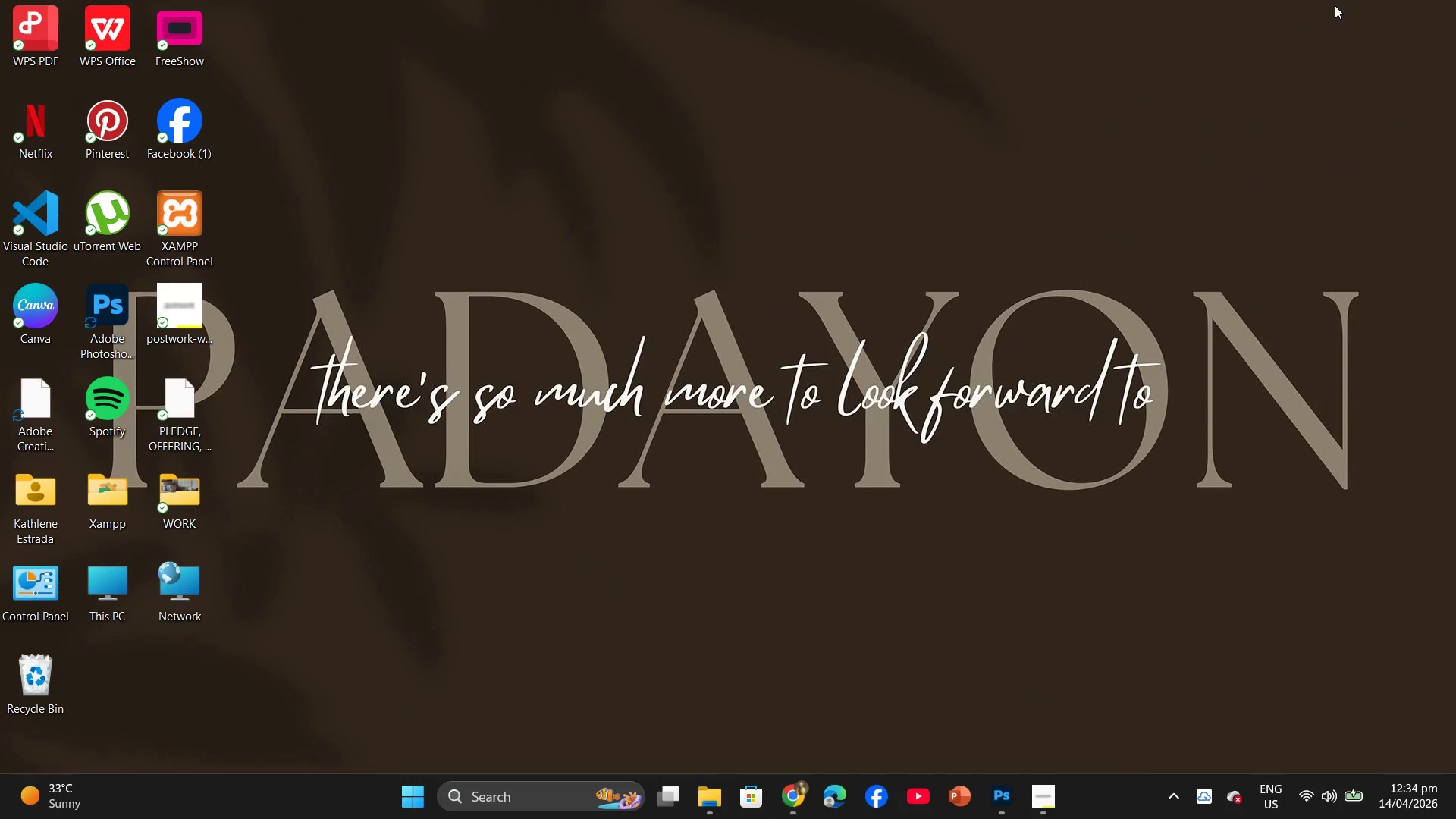 
double_click([193, 485])
 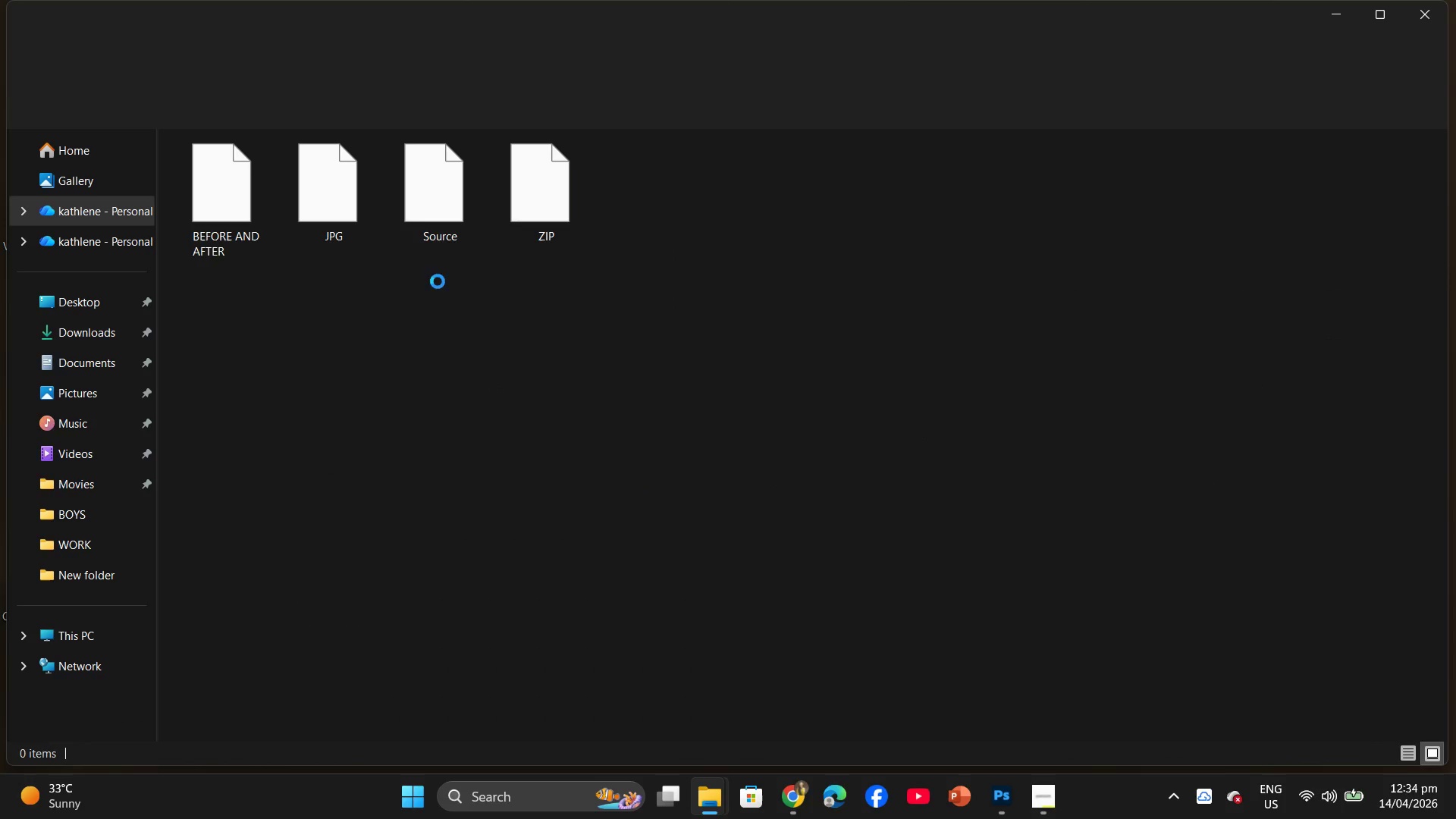 
right_click([580, 375])
 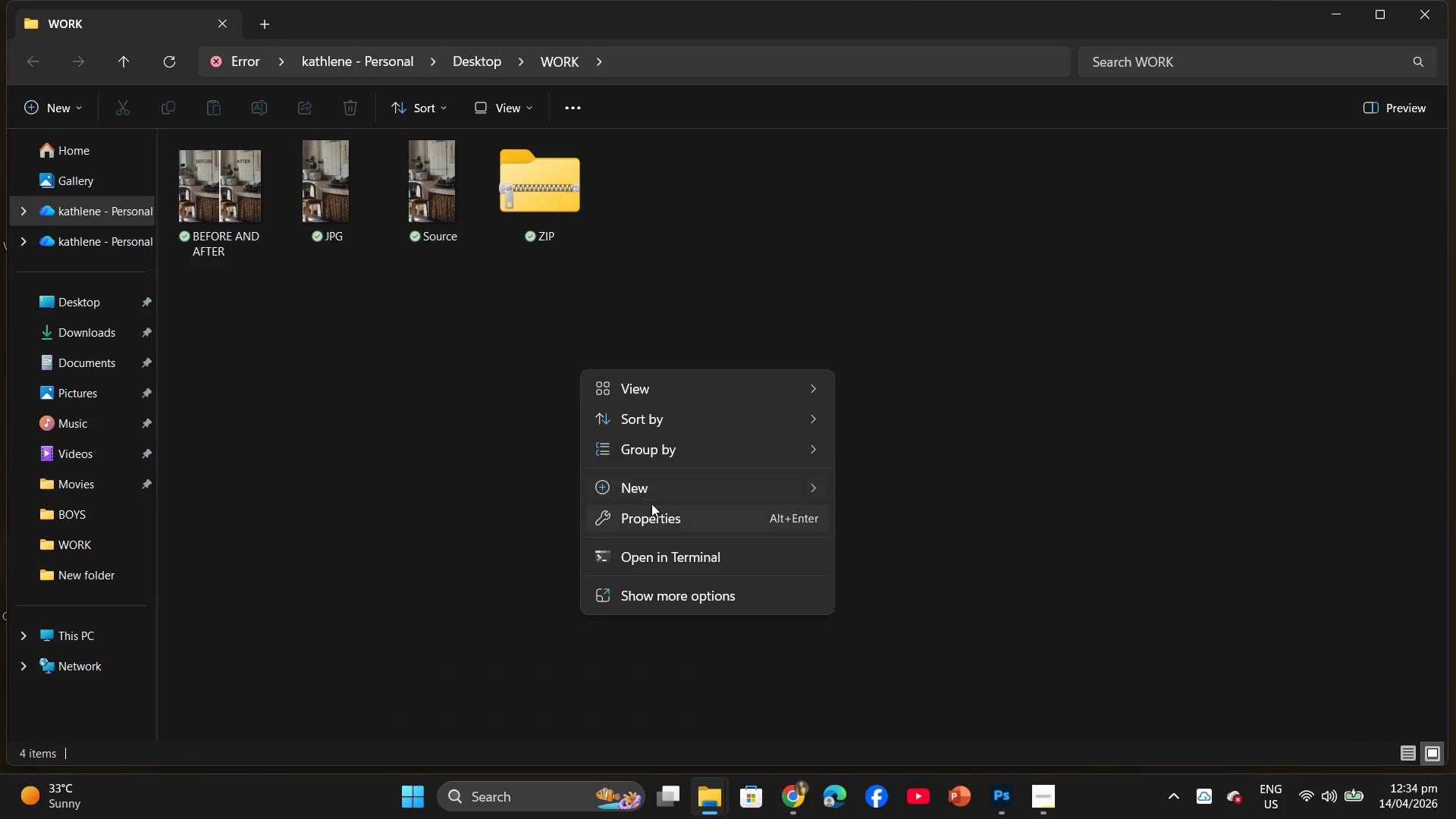 
left_click([654, 495])
 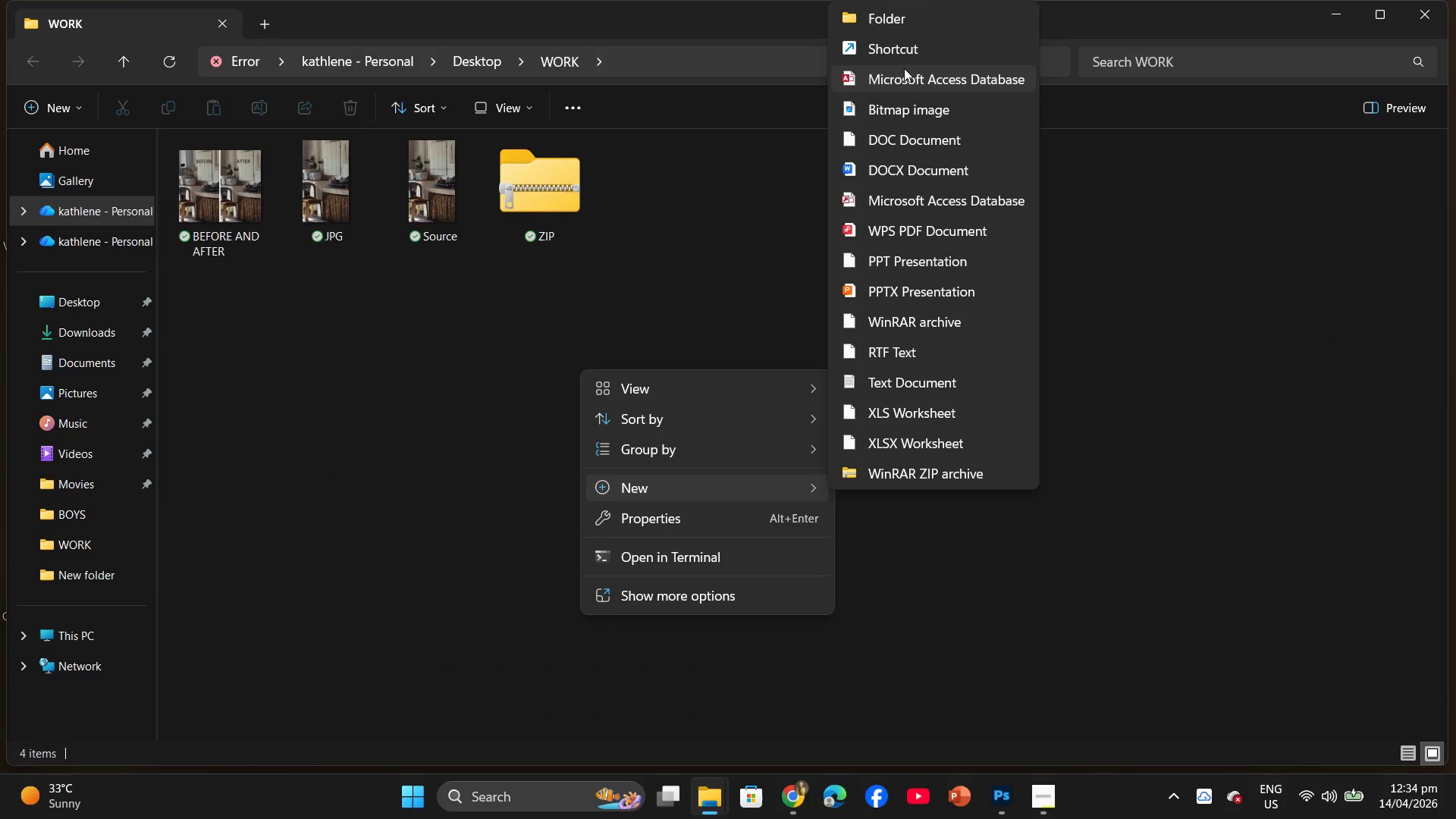 
left_click([896, 23])
 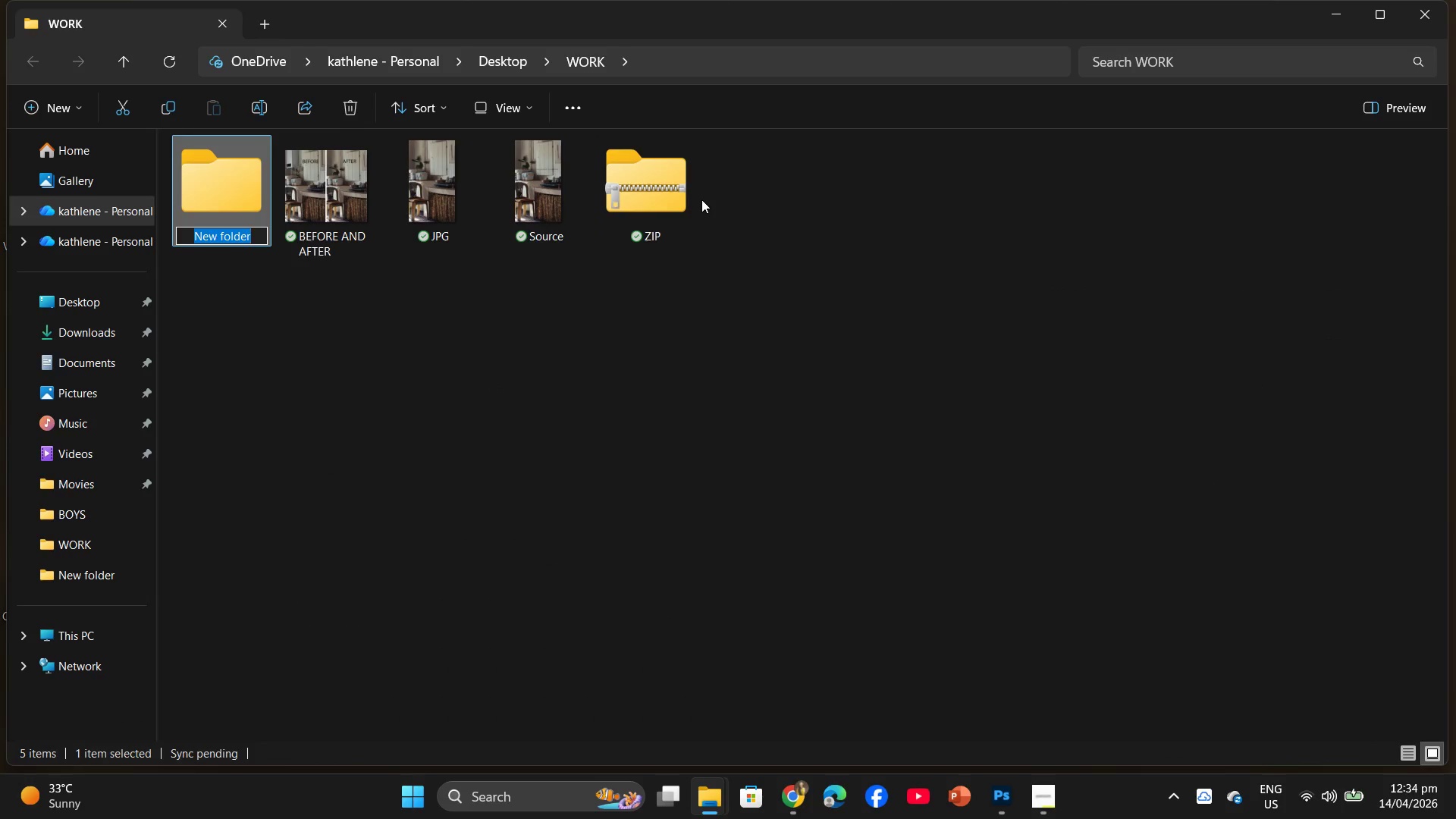 
type(Color Correction)
 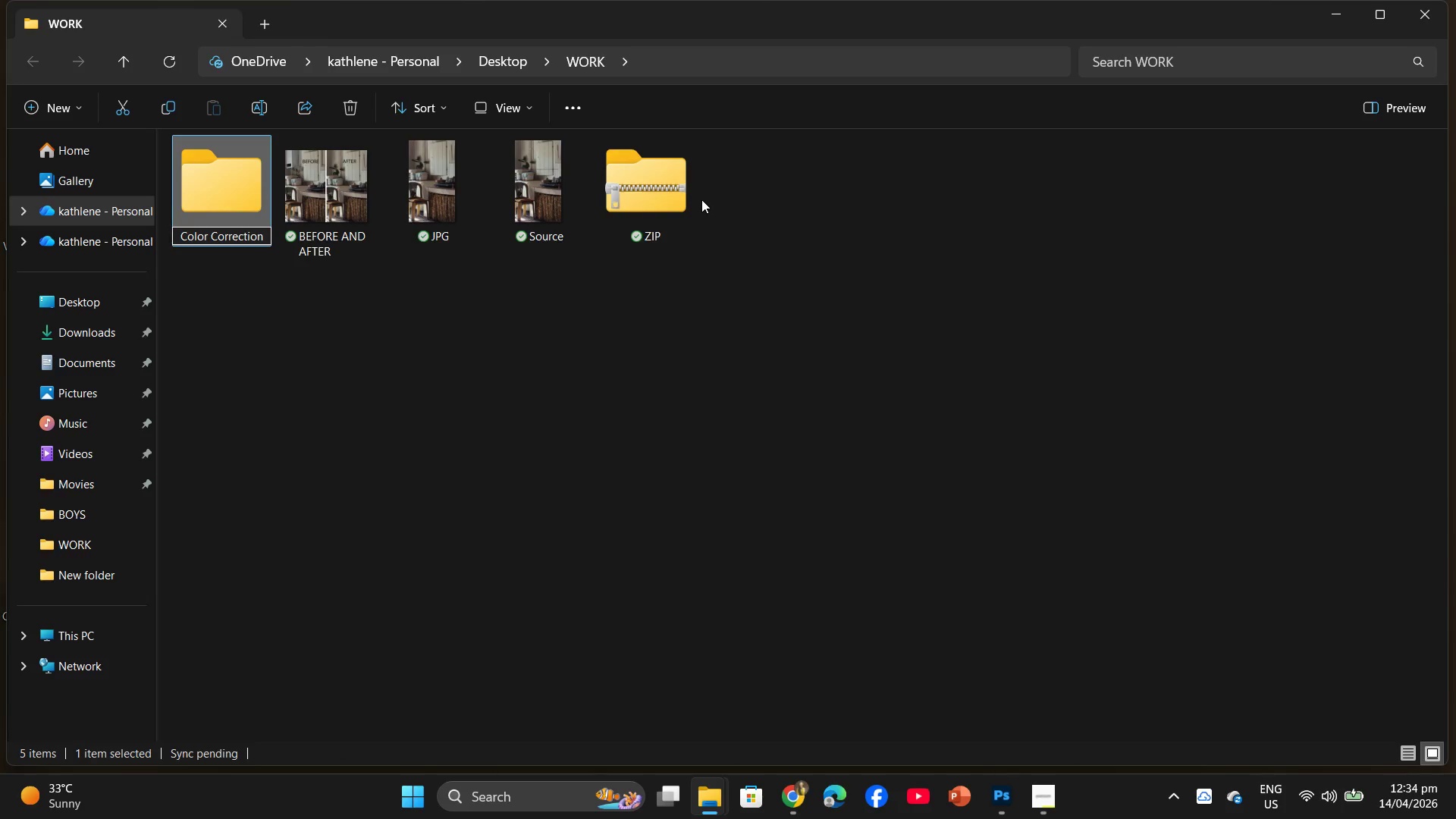 
key(Enter)
 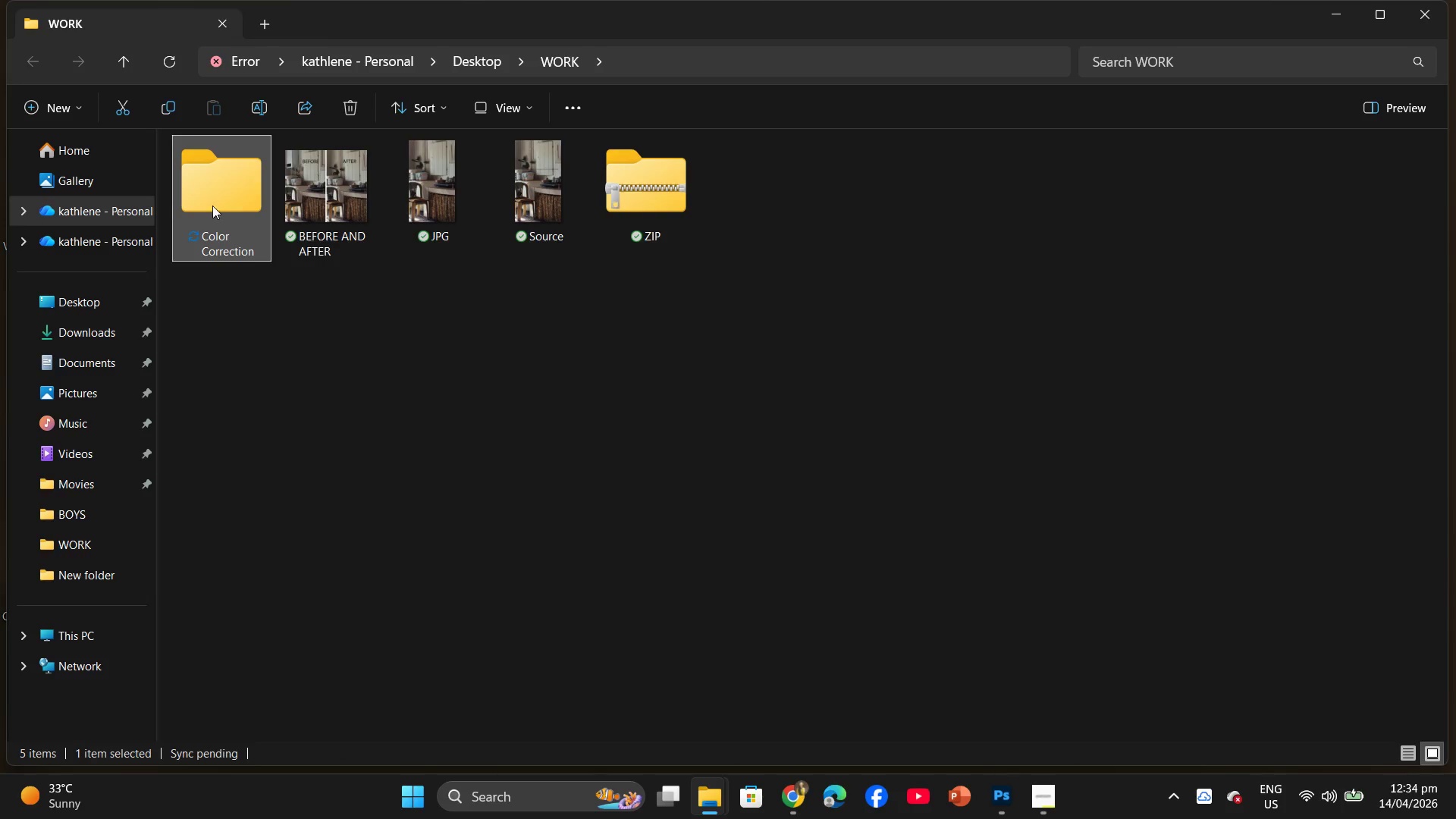 
left_click([209, 193])
 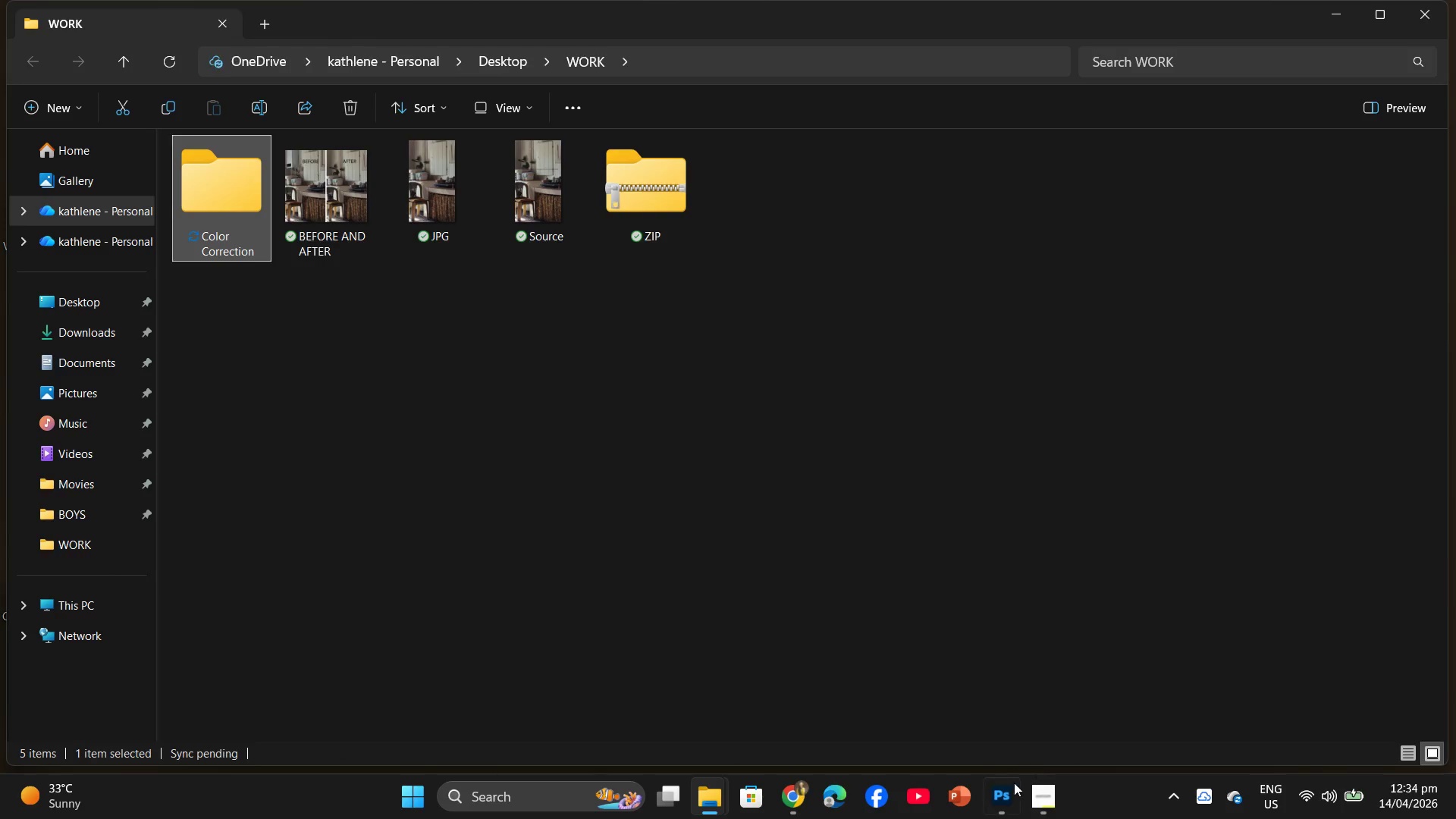 
left_click([1003, 803])
 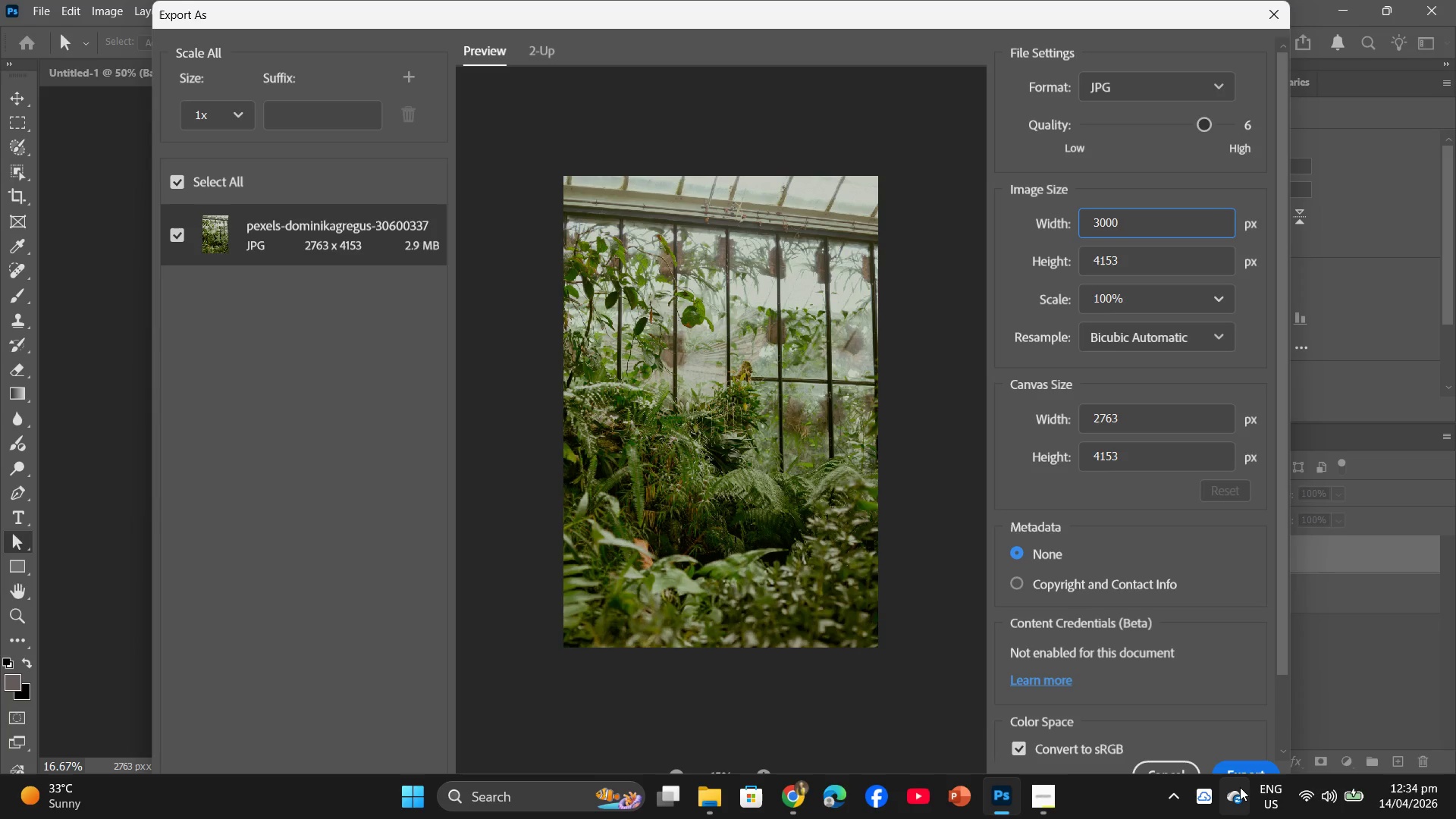 
left_click([1243, 768])
 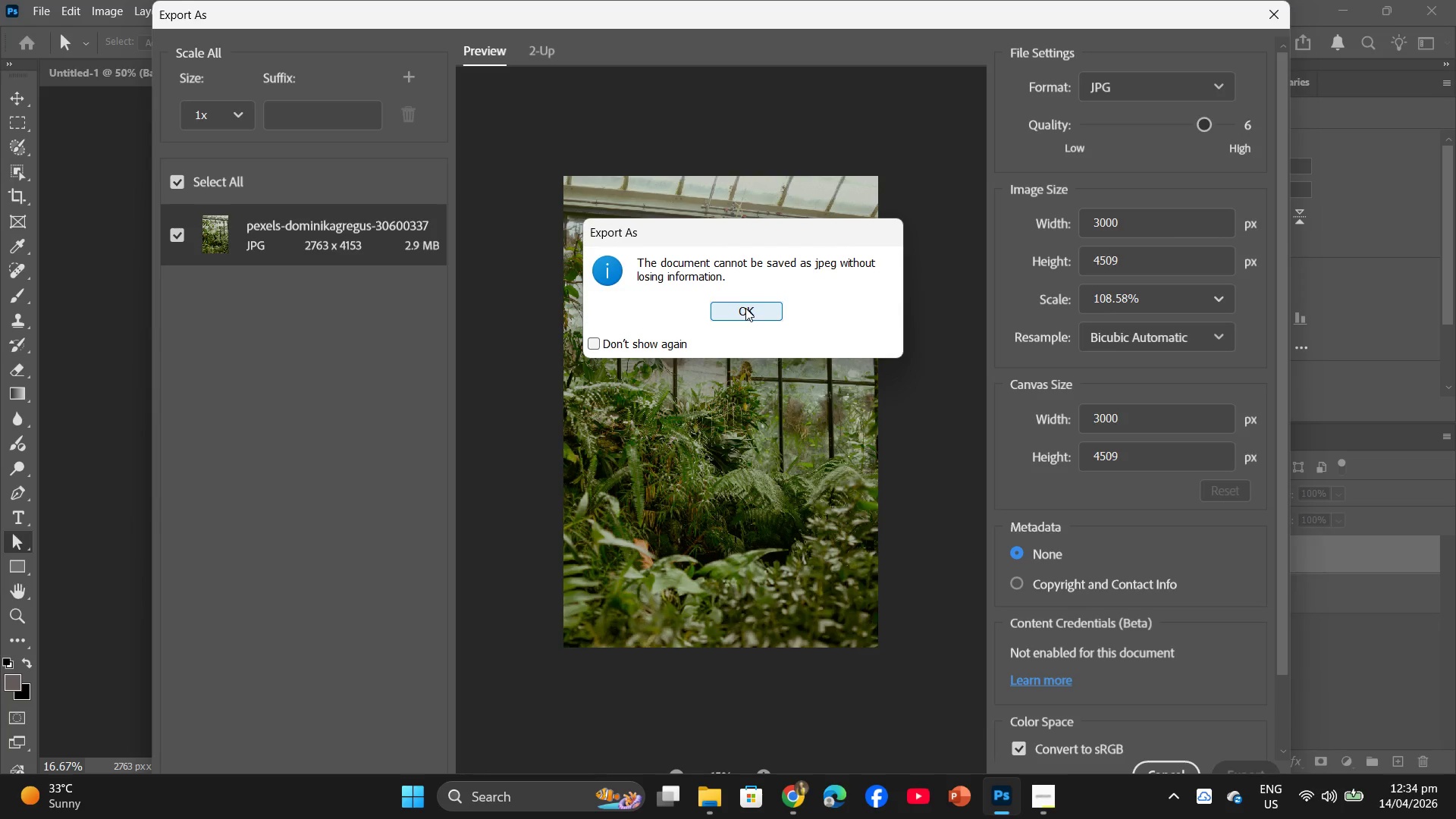 
left_click([745, 308])
 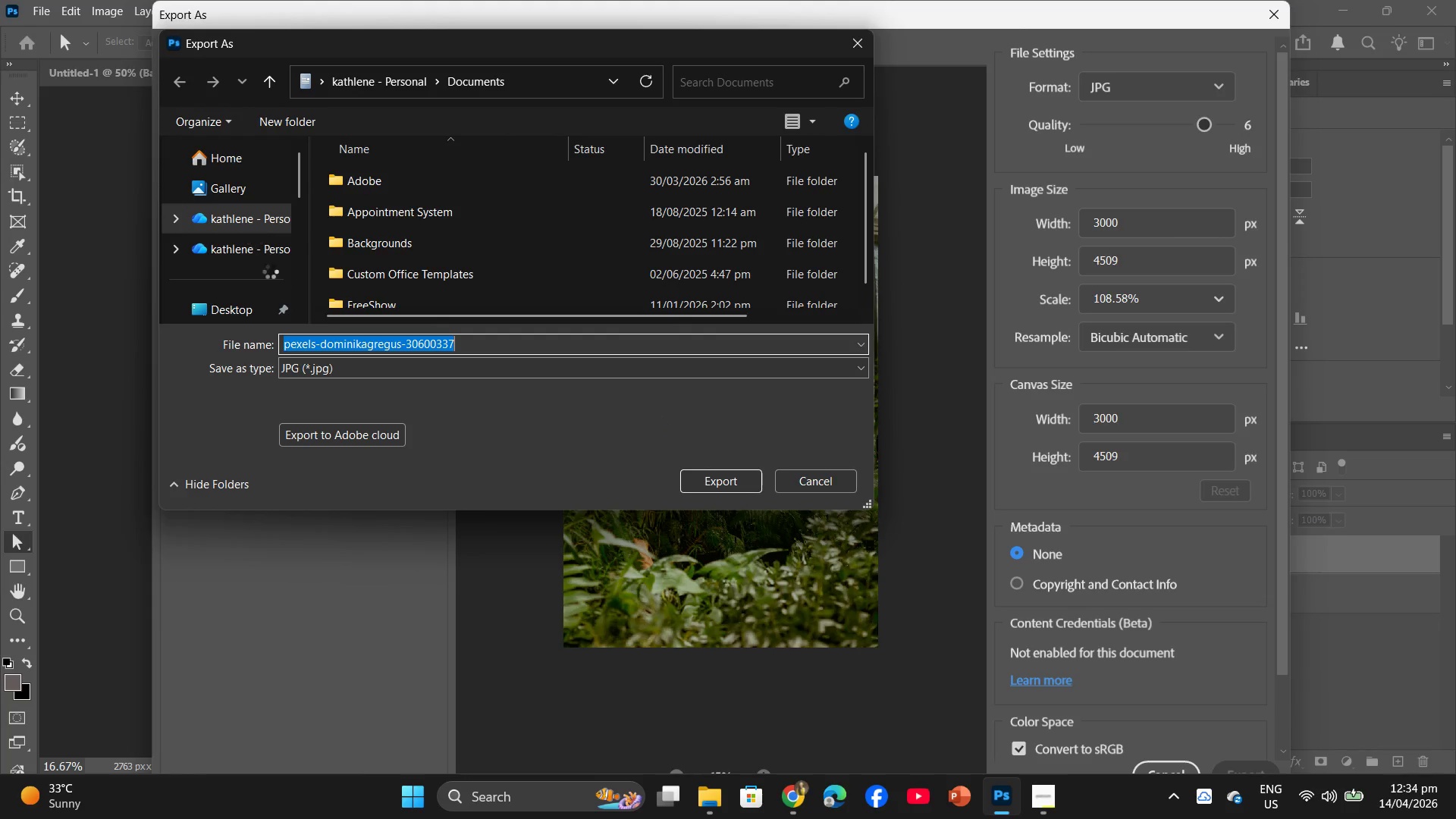 
scroll: coordinate [271, 271], scroll_direction: down, amount: 1.0
 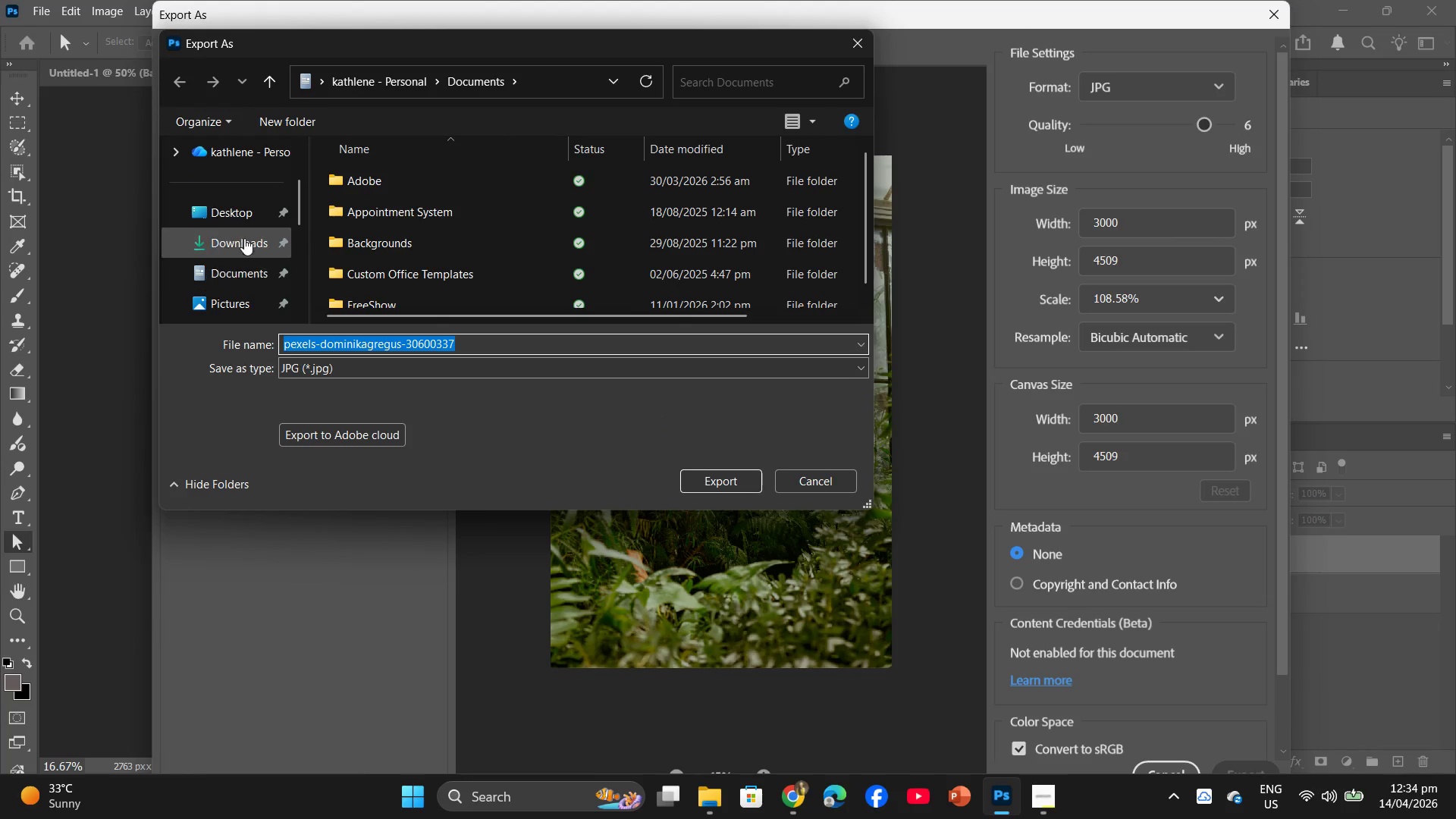 
left_click([249, 216])
 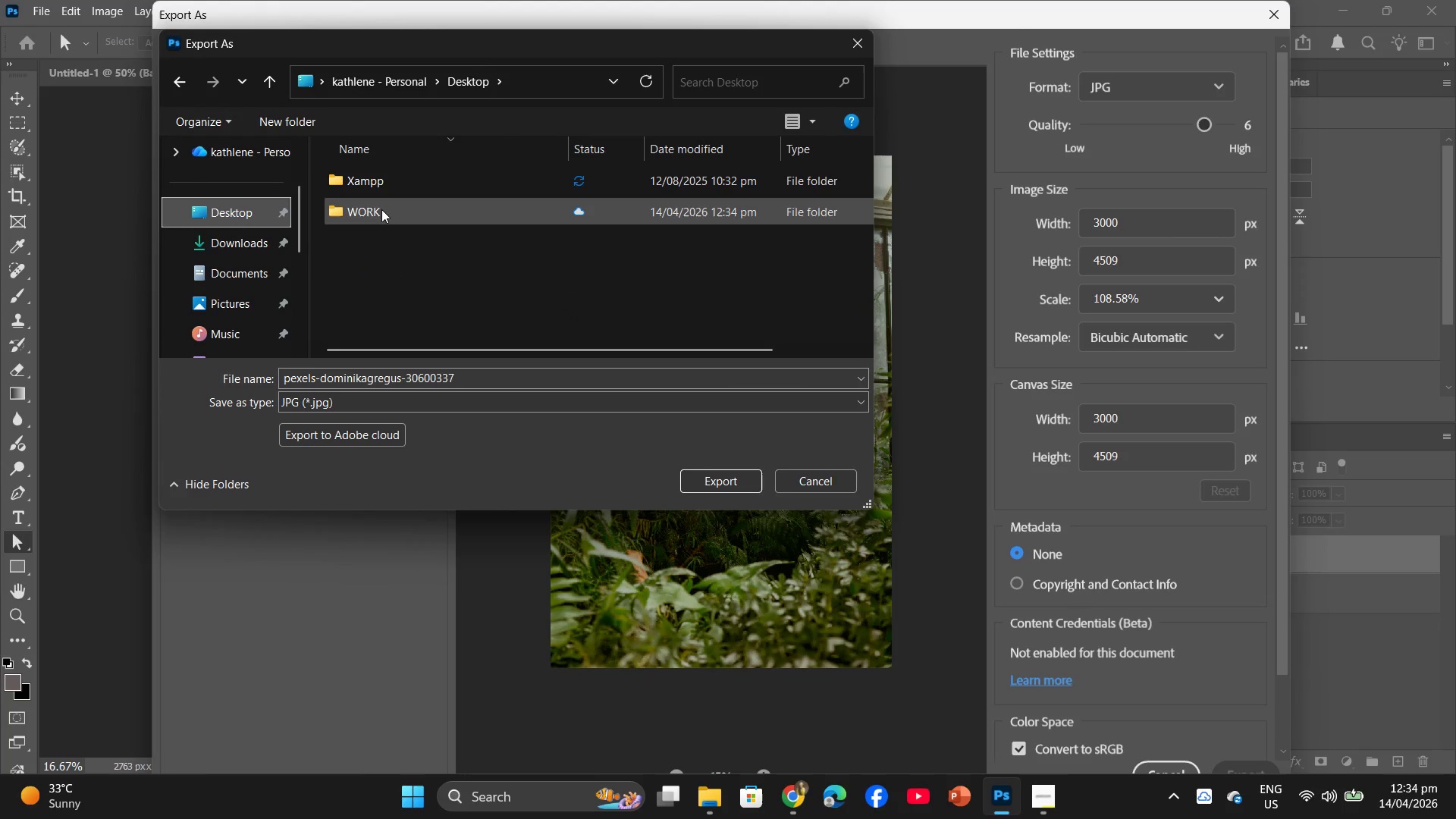 
double_click([381, 209])
 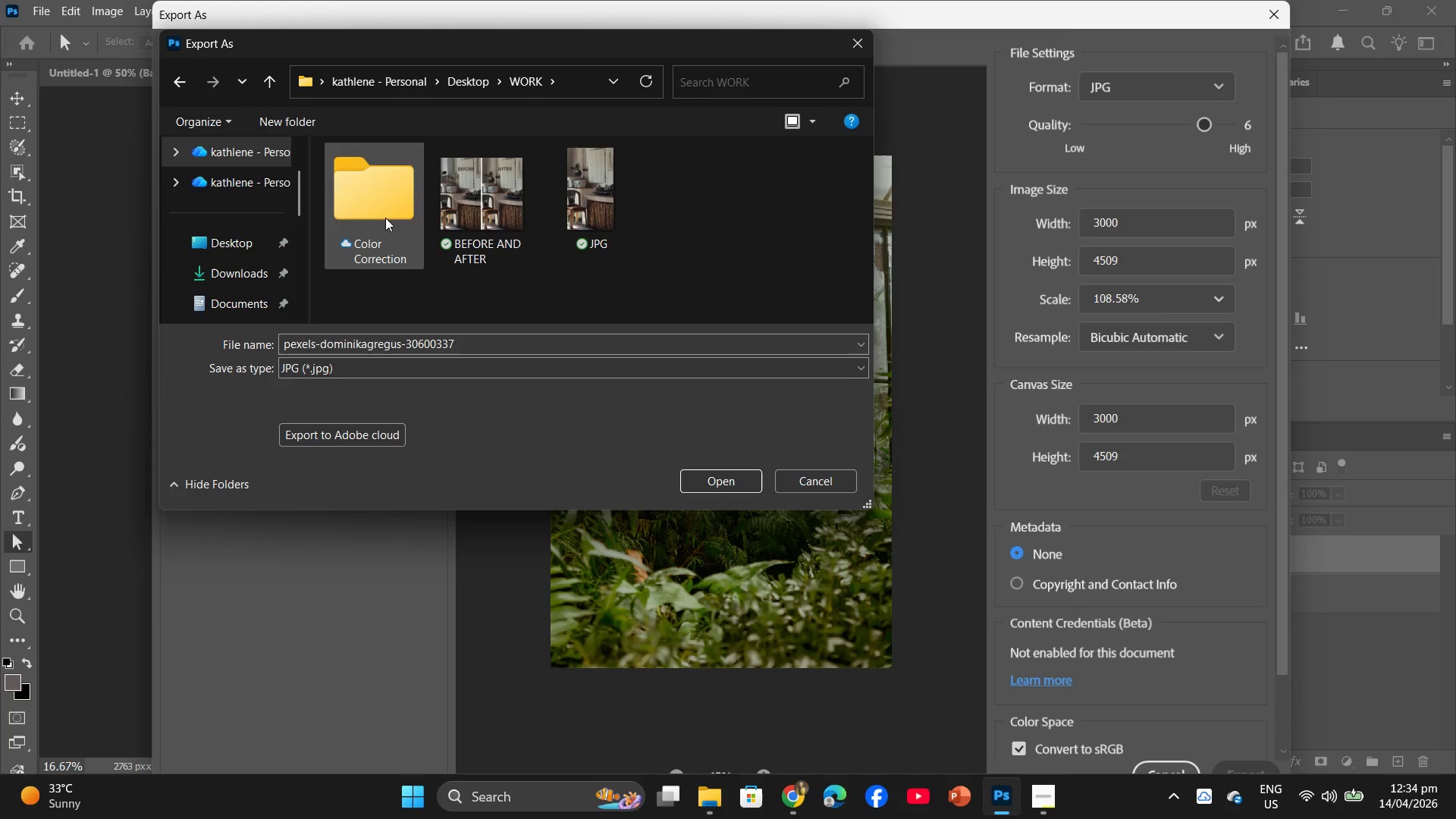 
double_click([385, 218])
 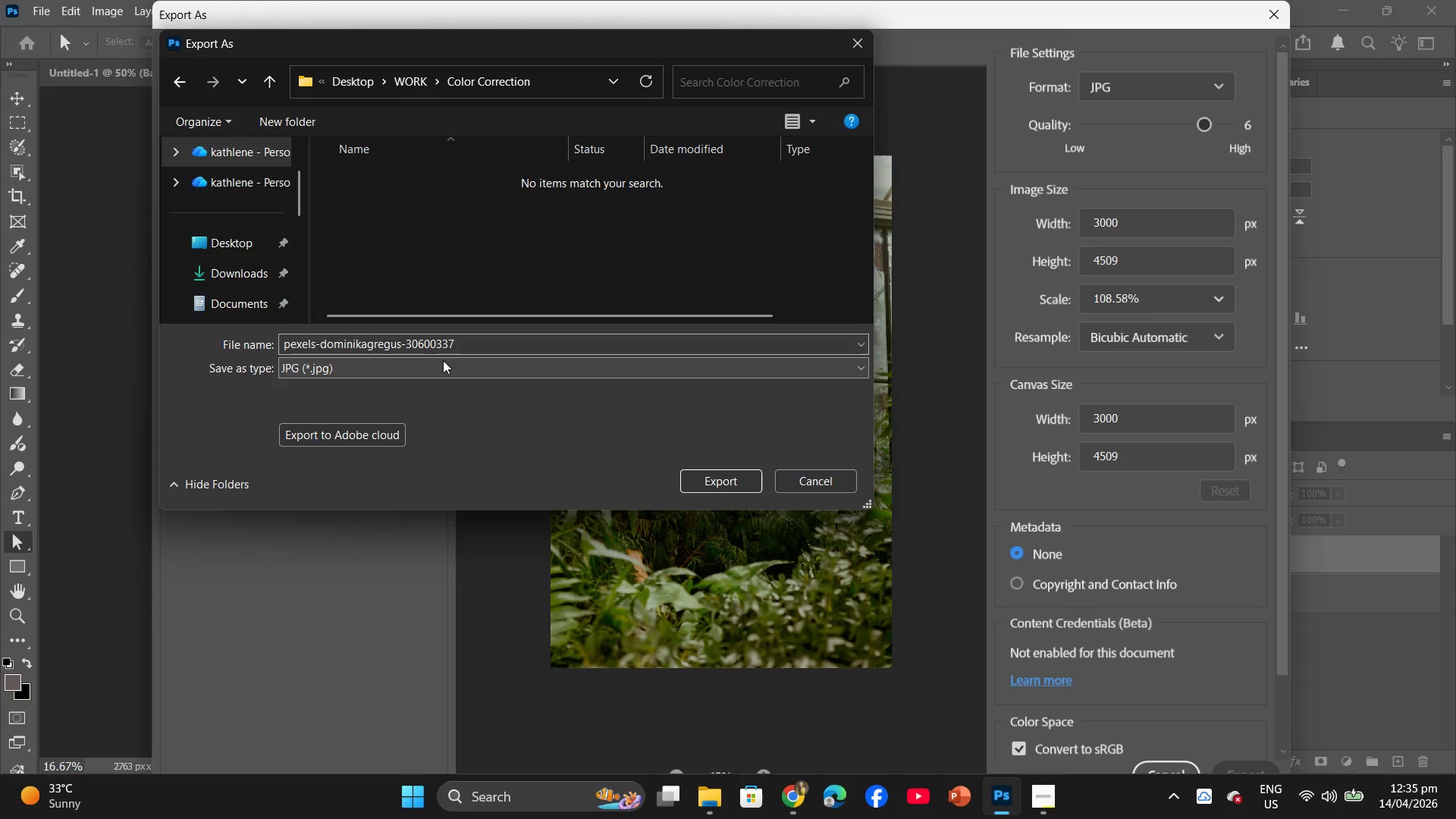 
left_click_drag(start_coordinate=[460, 344], to_coordinate=[378, 332])
 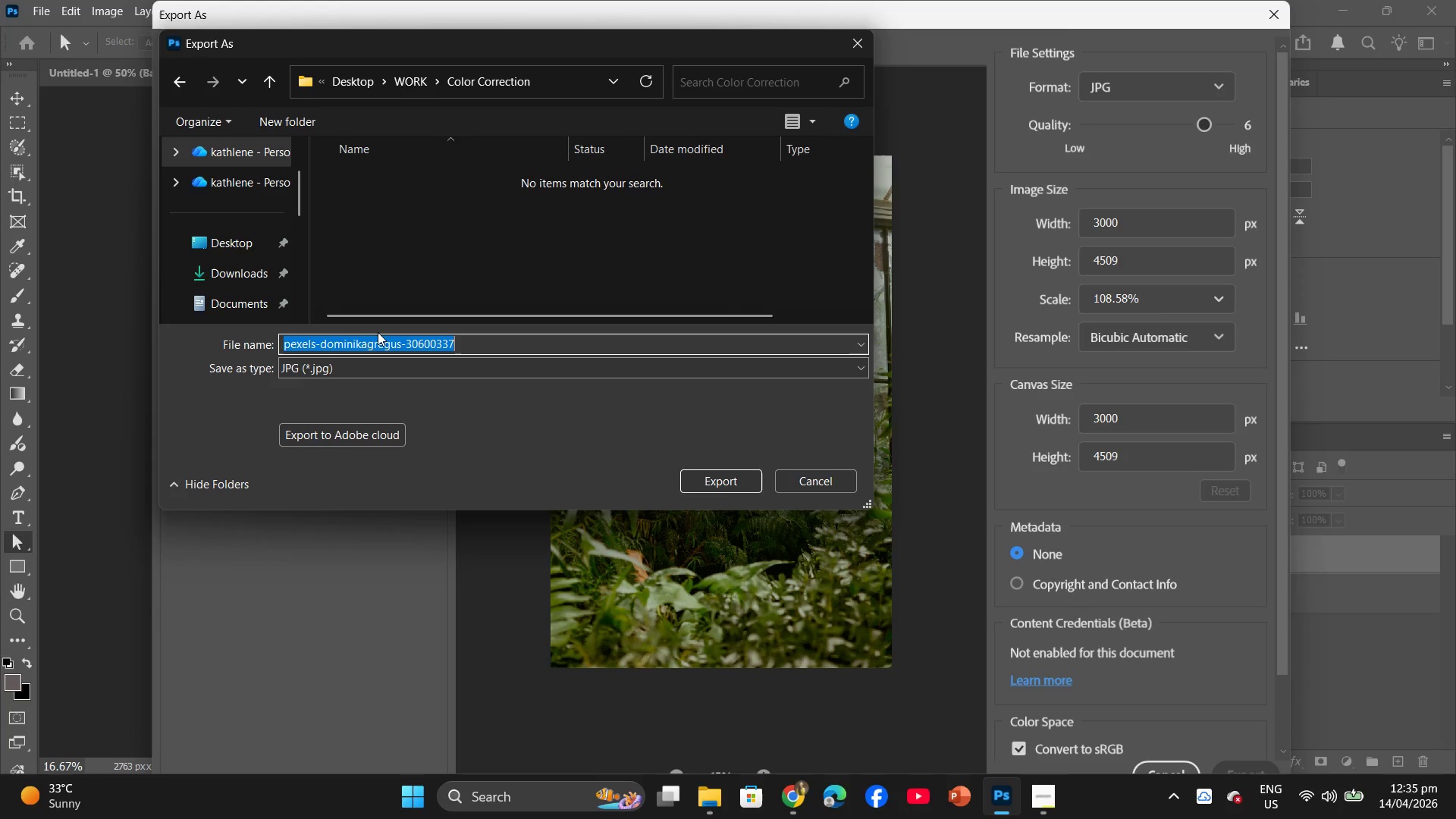 
type(JPG)
 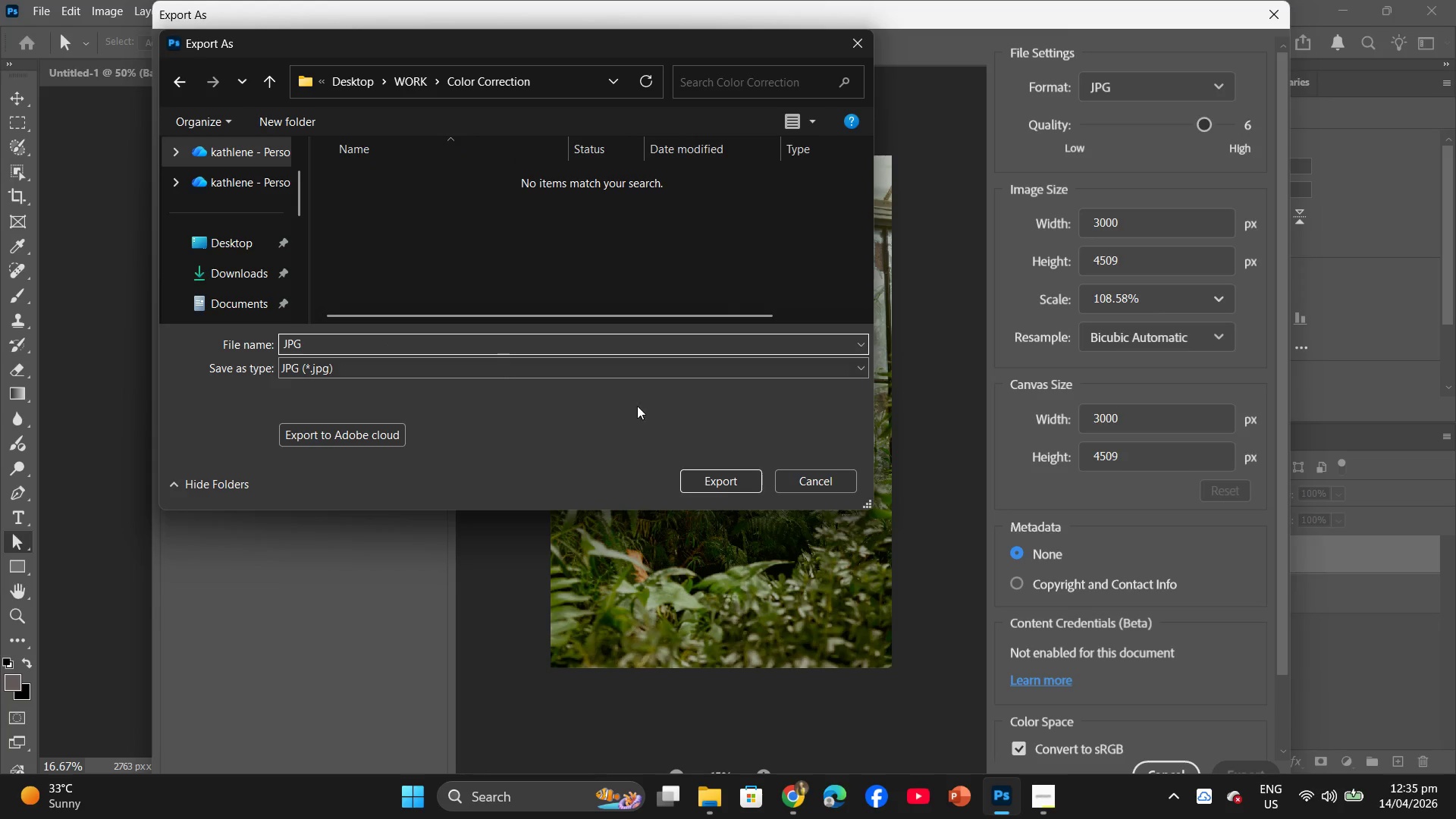 
left_click([726, 484])
 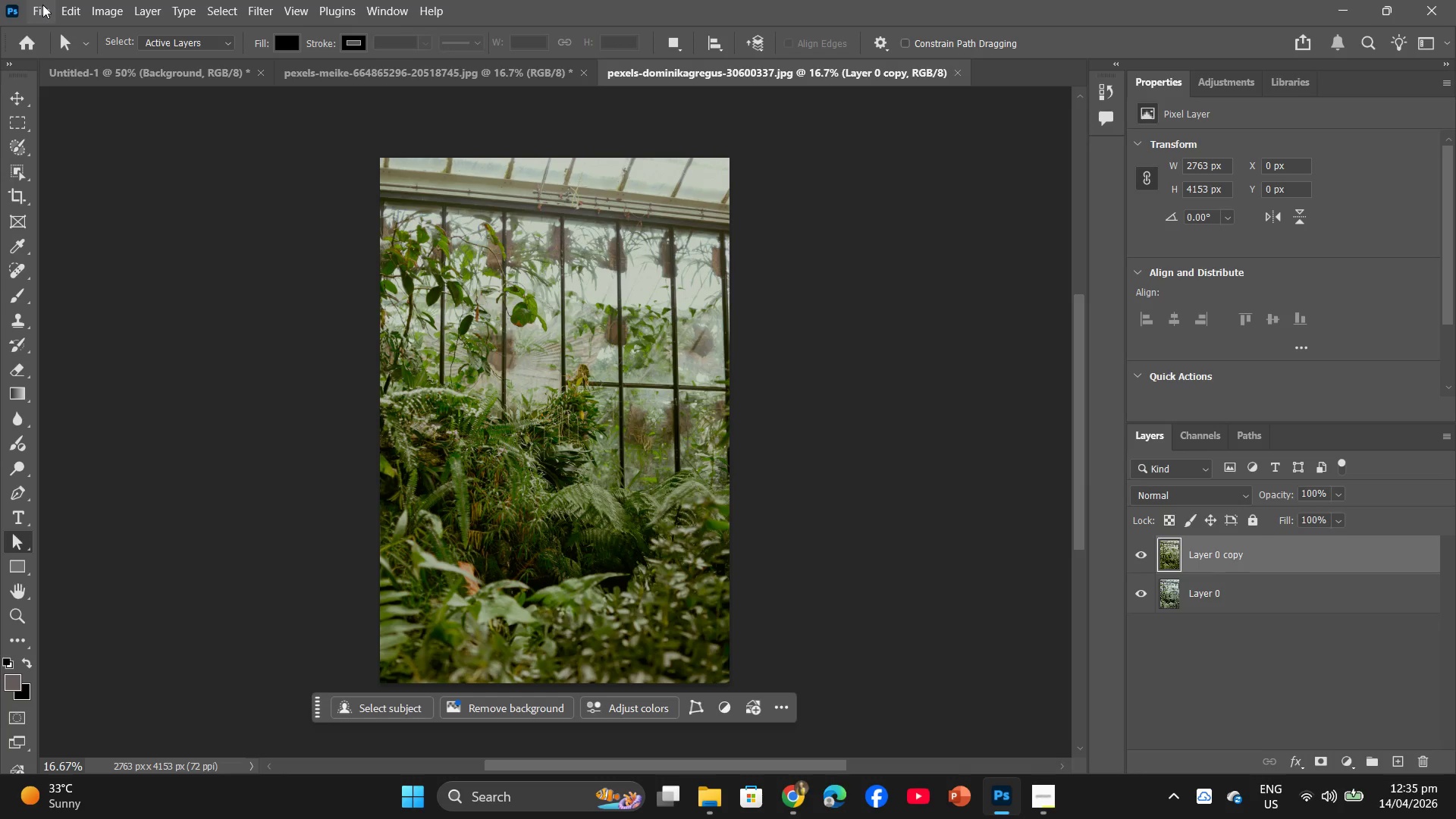 
wait(6.73)
 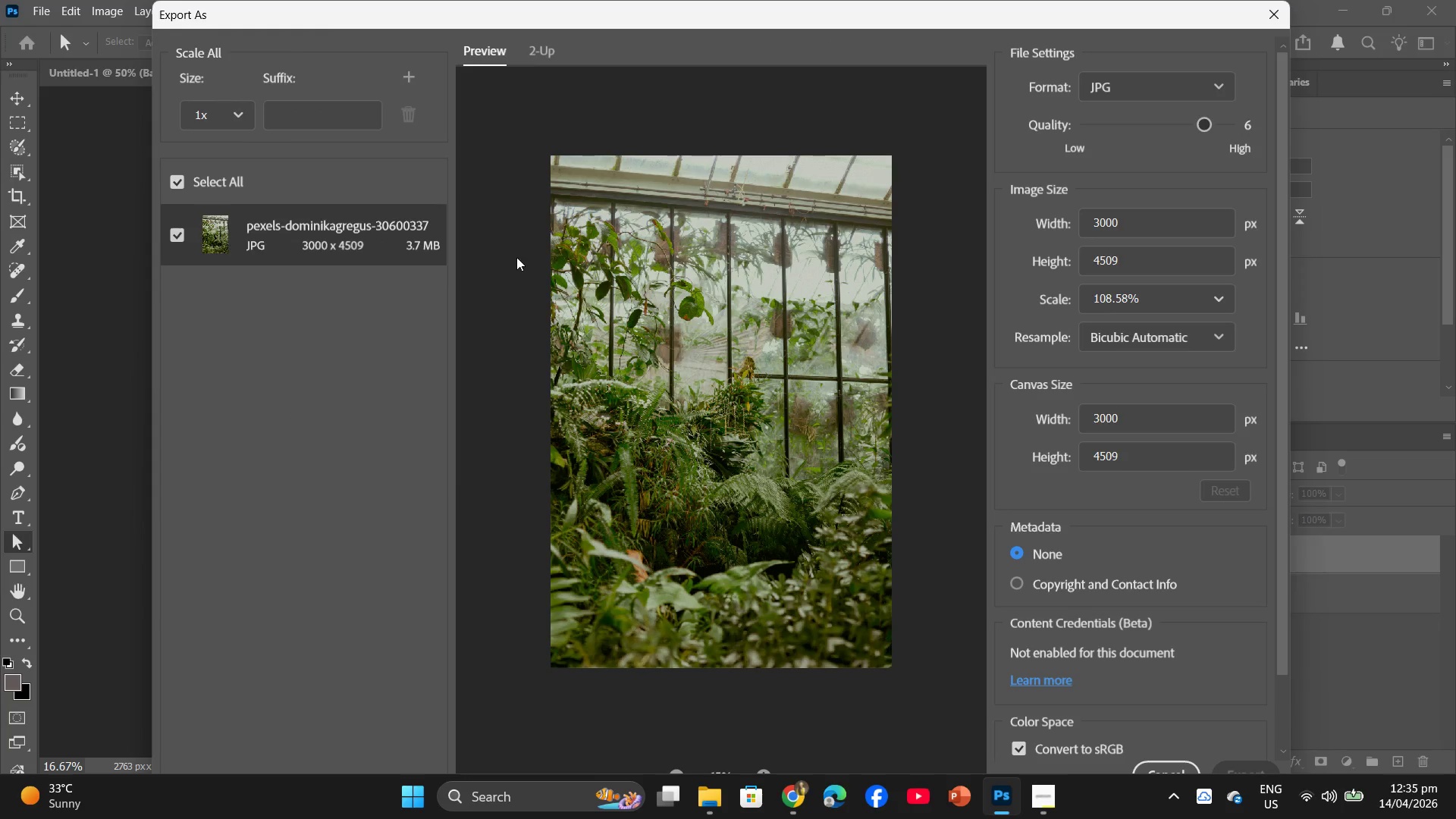 
left_click([1035, 800])